 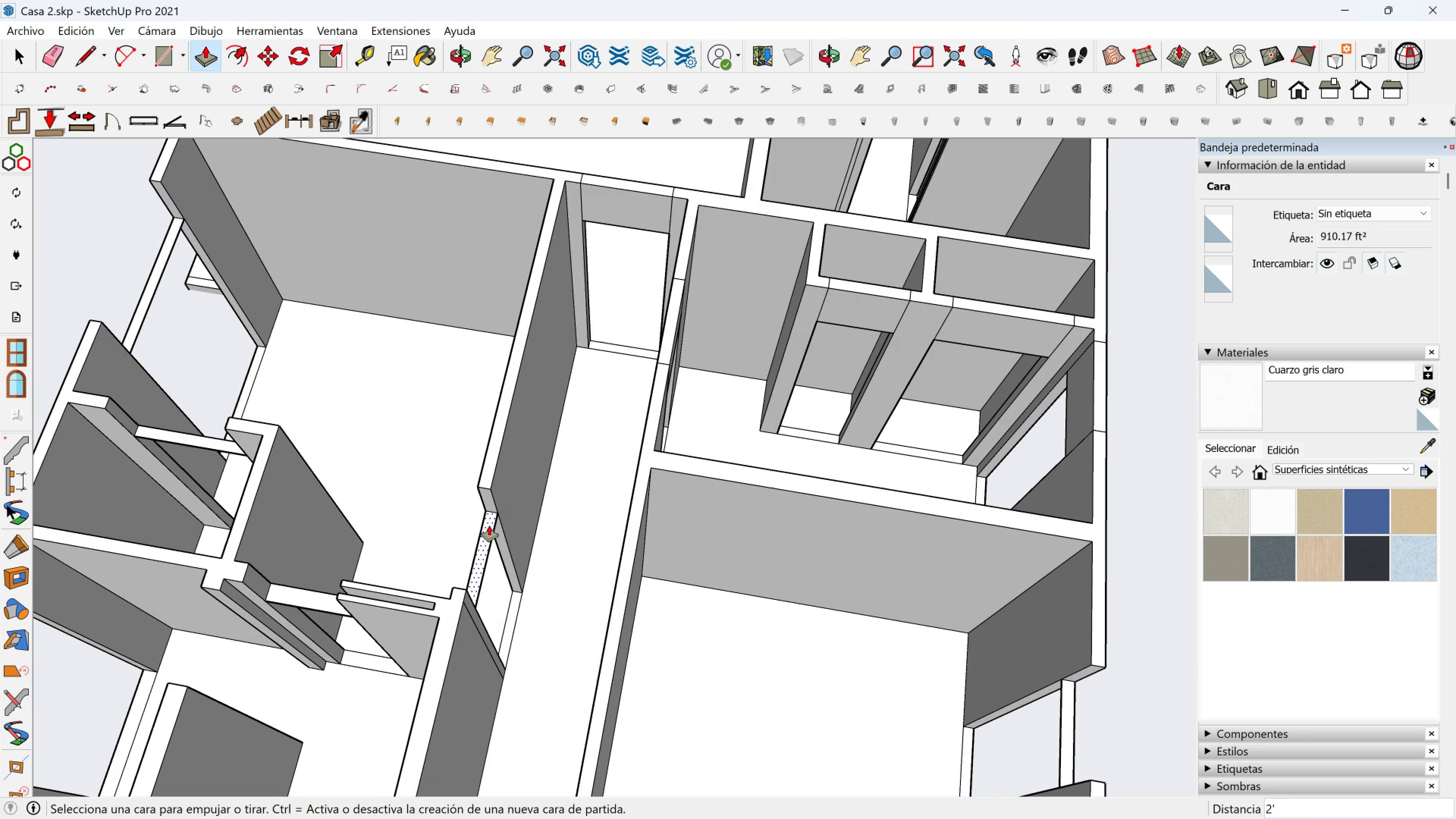 
double_click([489, 471])
 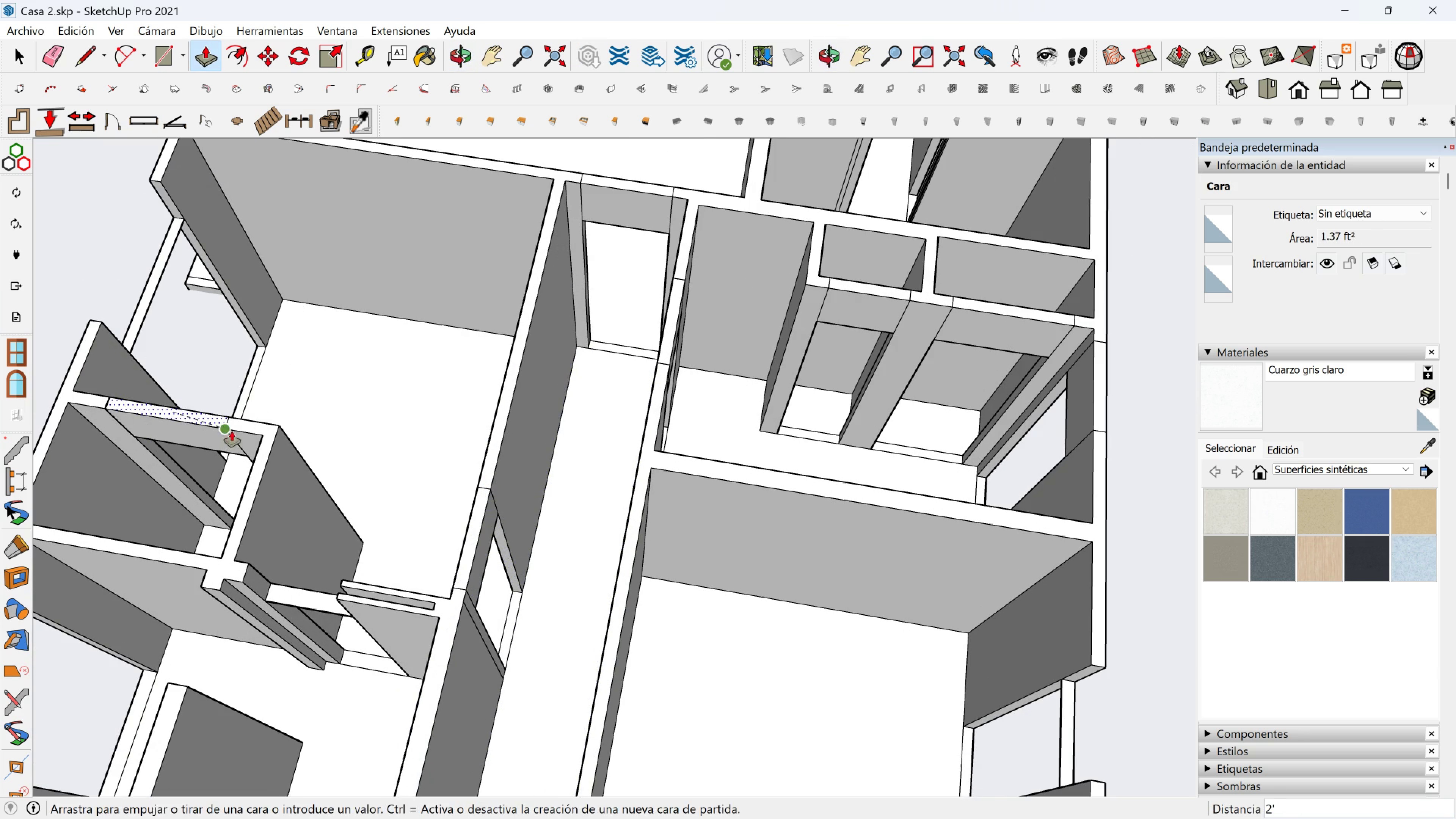 
double_click([232, 431])
 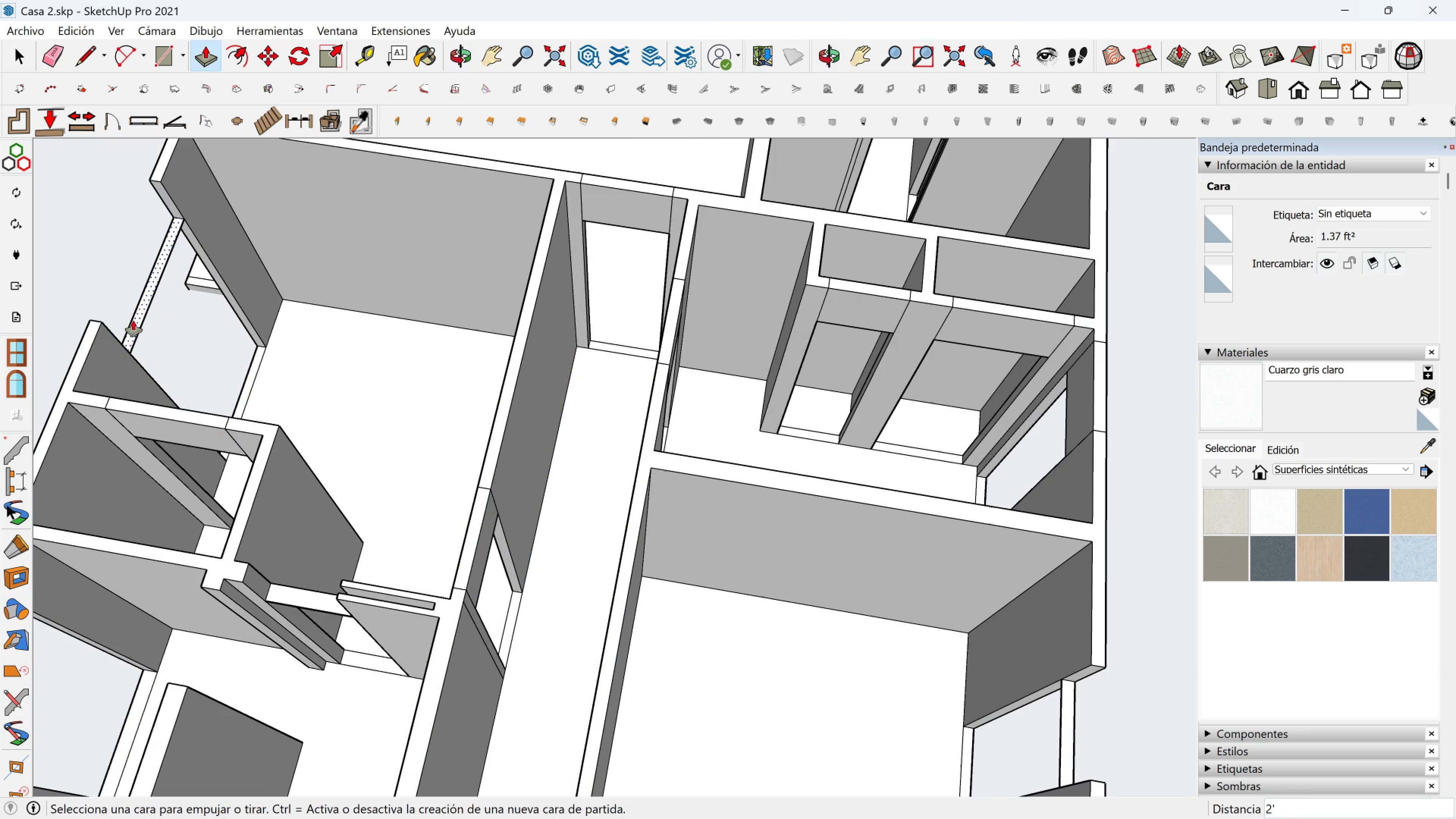 
left_click([133, 320])
 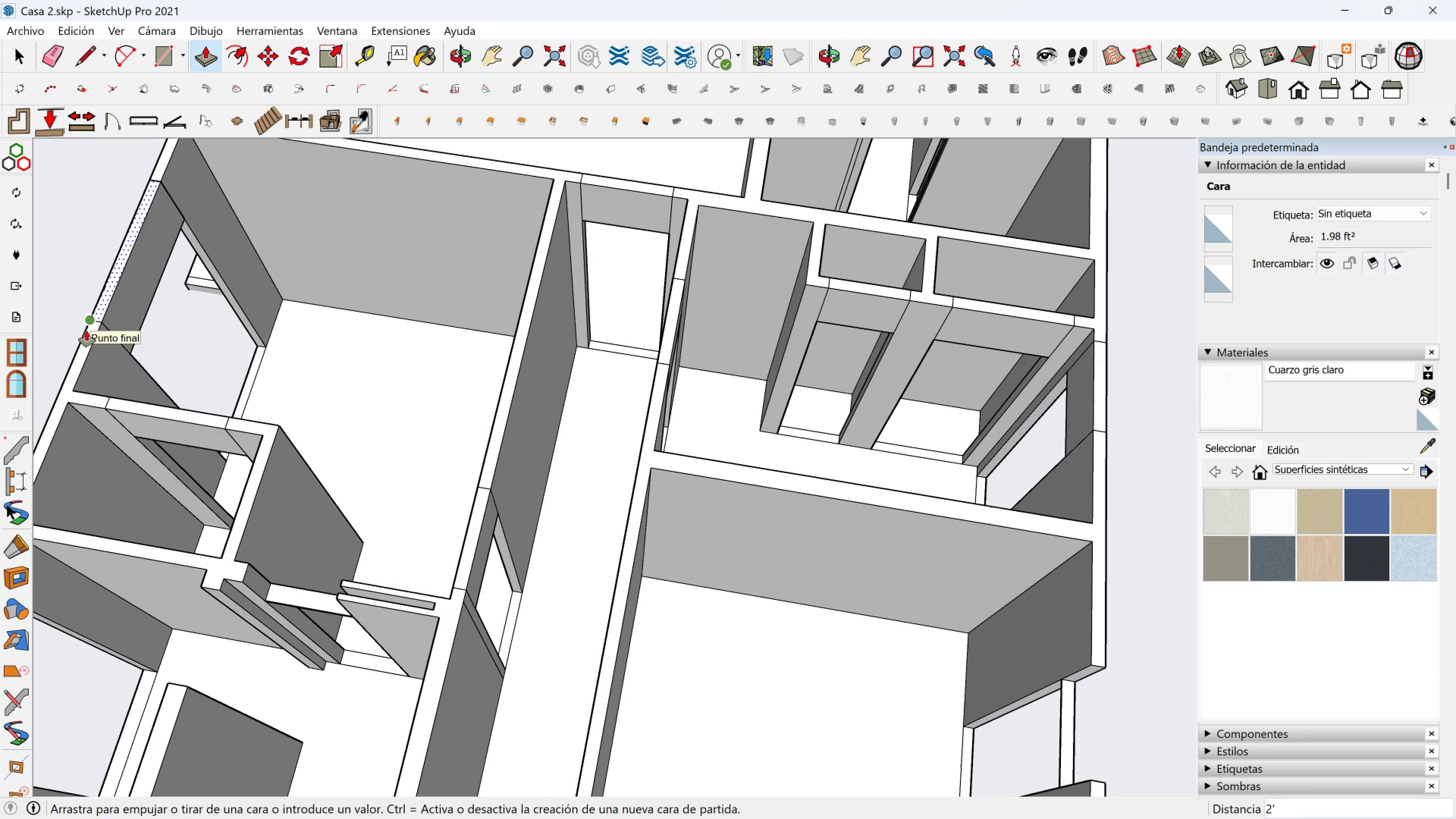 
left_click([86, 331])
 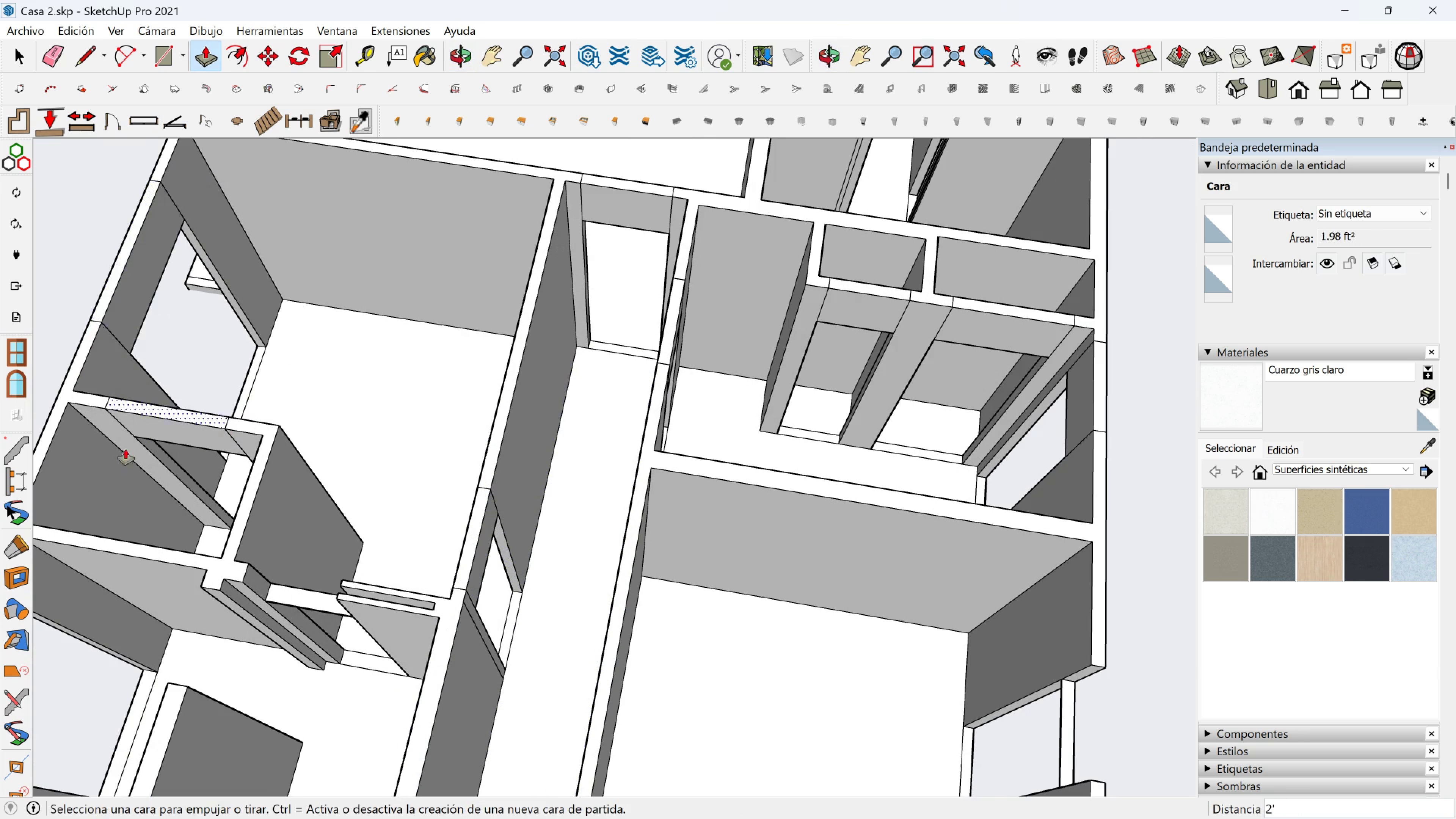 
scroll: coordinate [157, 516], scroll_direction: down, amount: 2.0